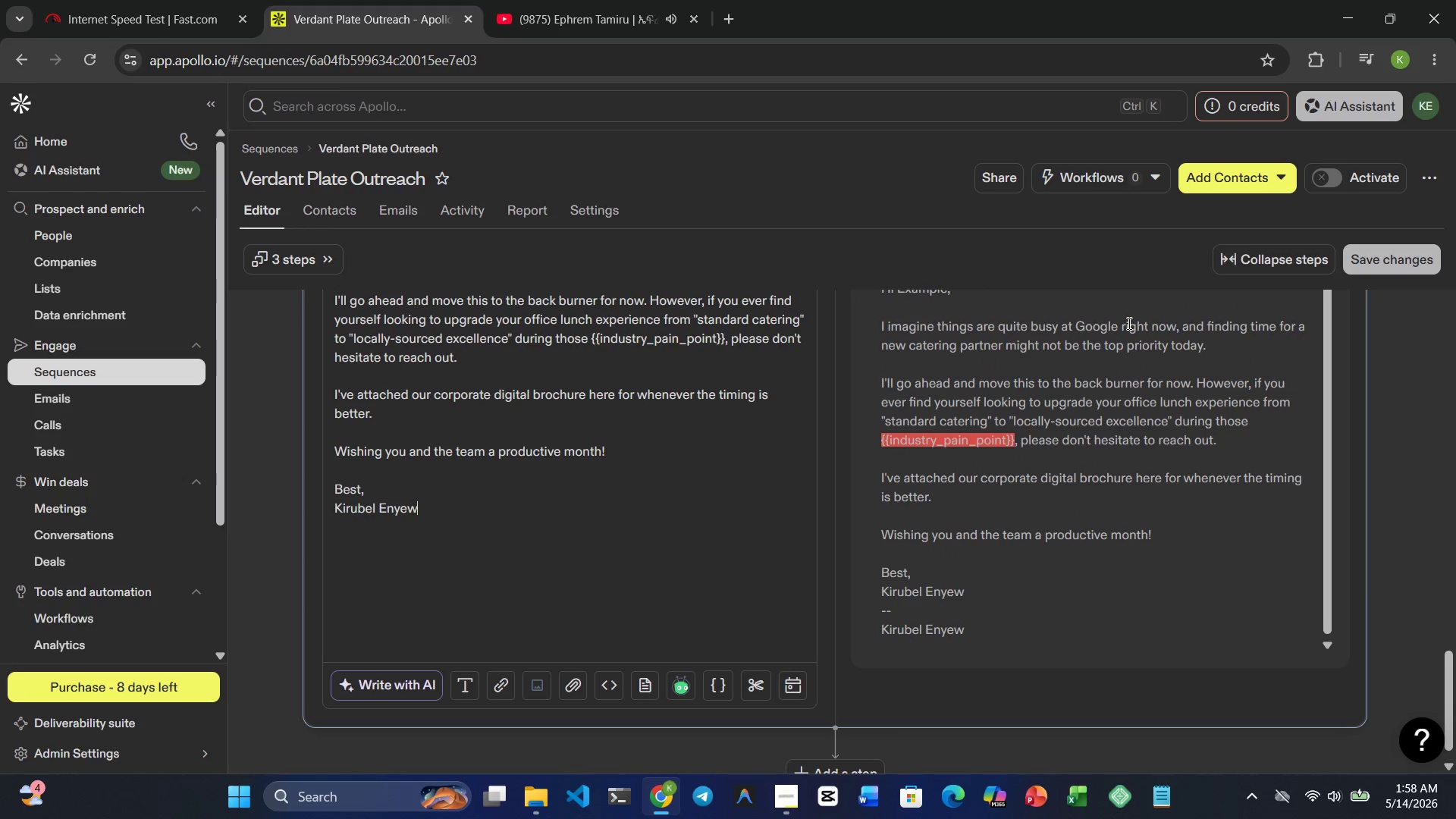 
left_click([1388, 258])
 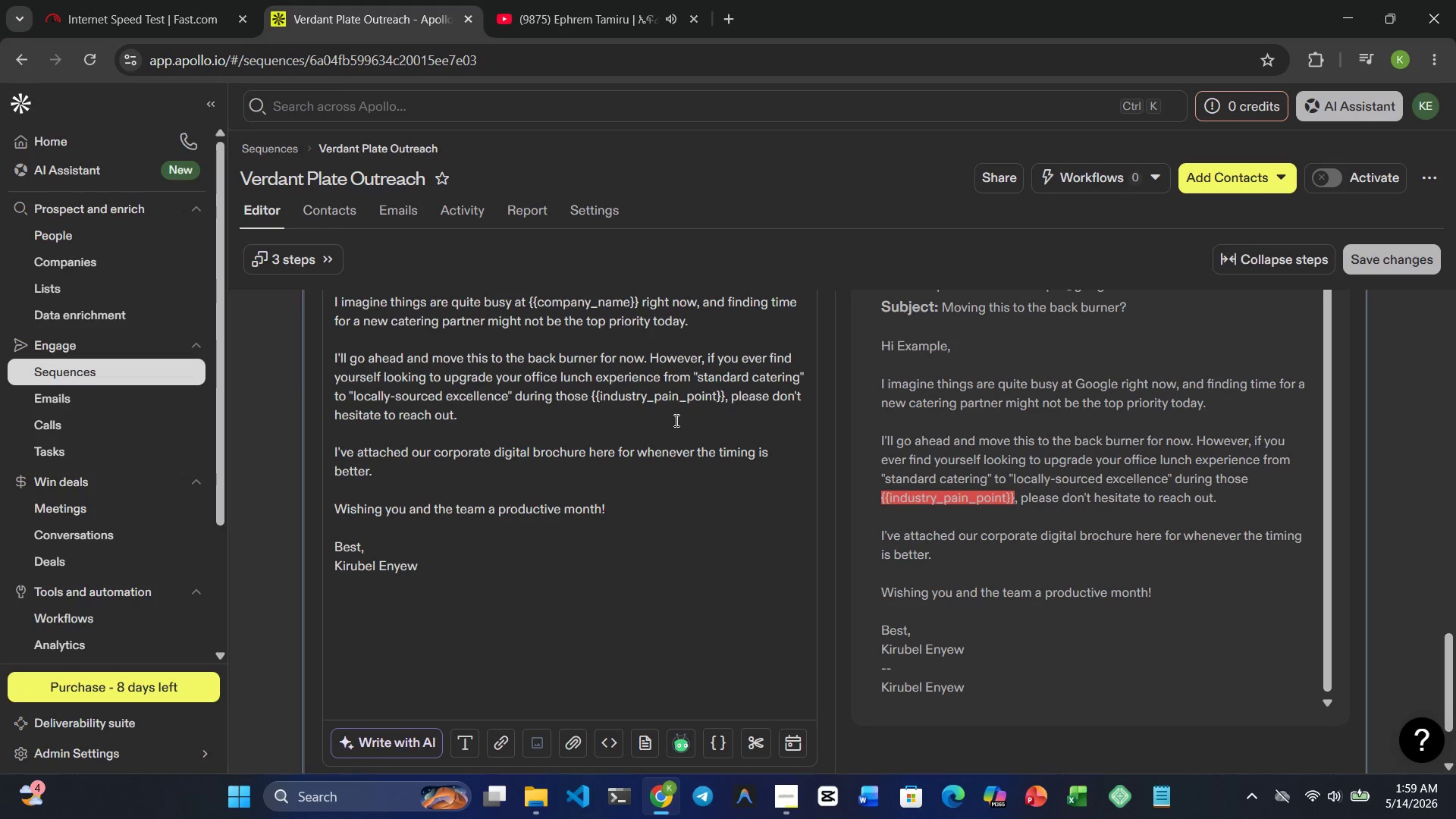 
wait(35.81)
 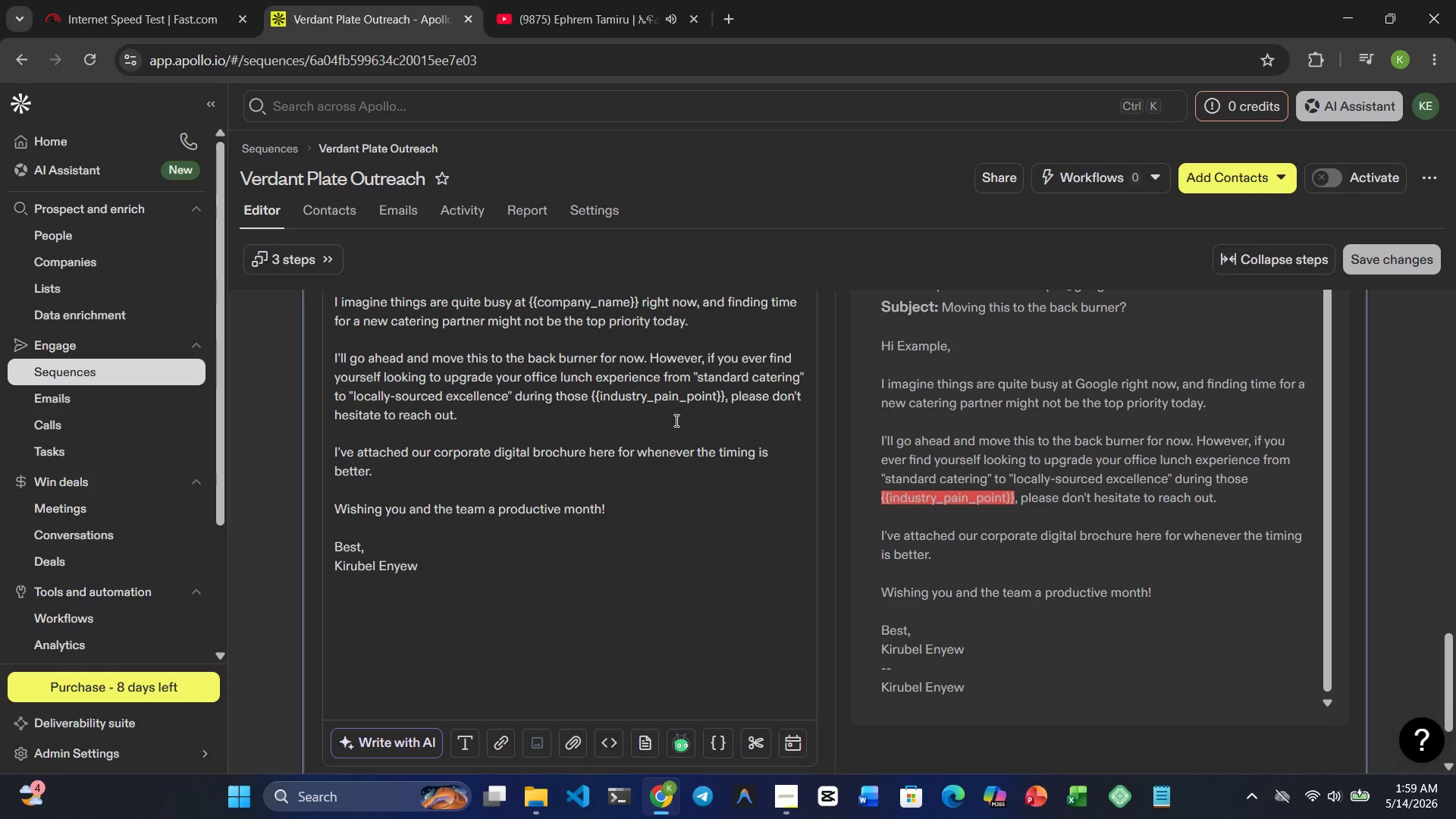 
left_click([533, 568])
 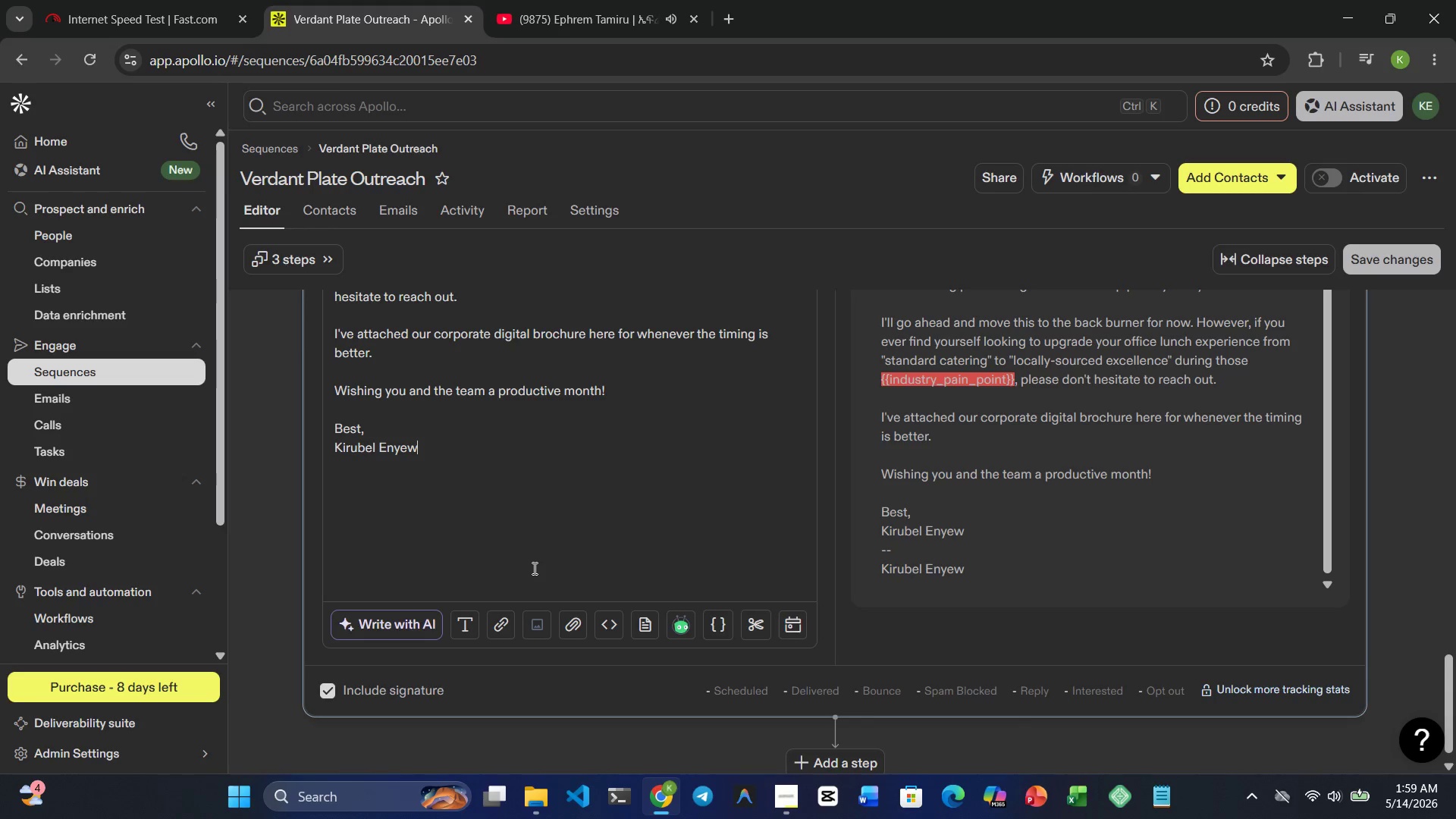 
wait(24.22)
 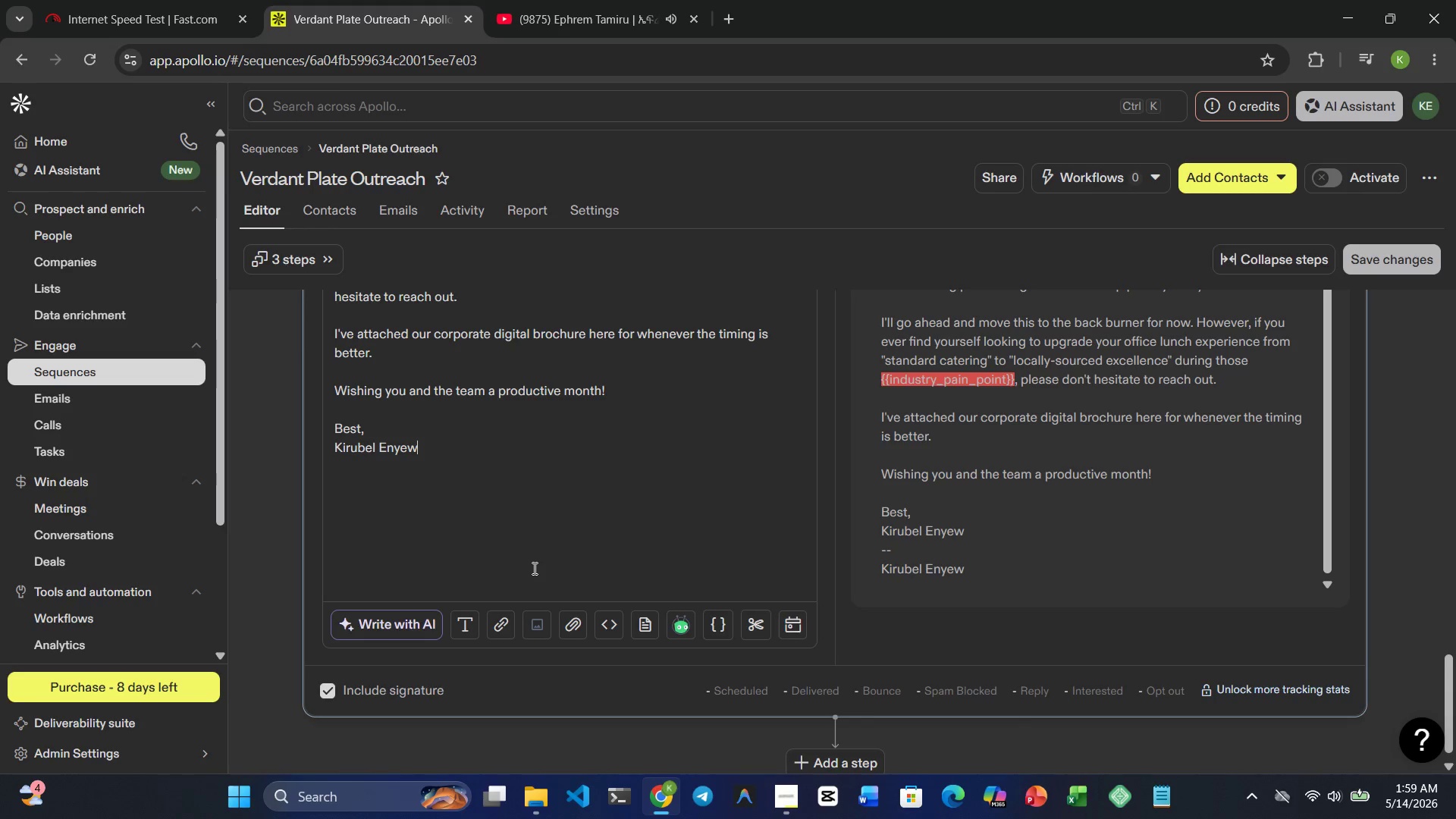 
left_click([1335, 389])
 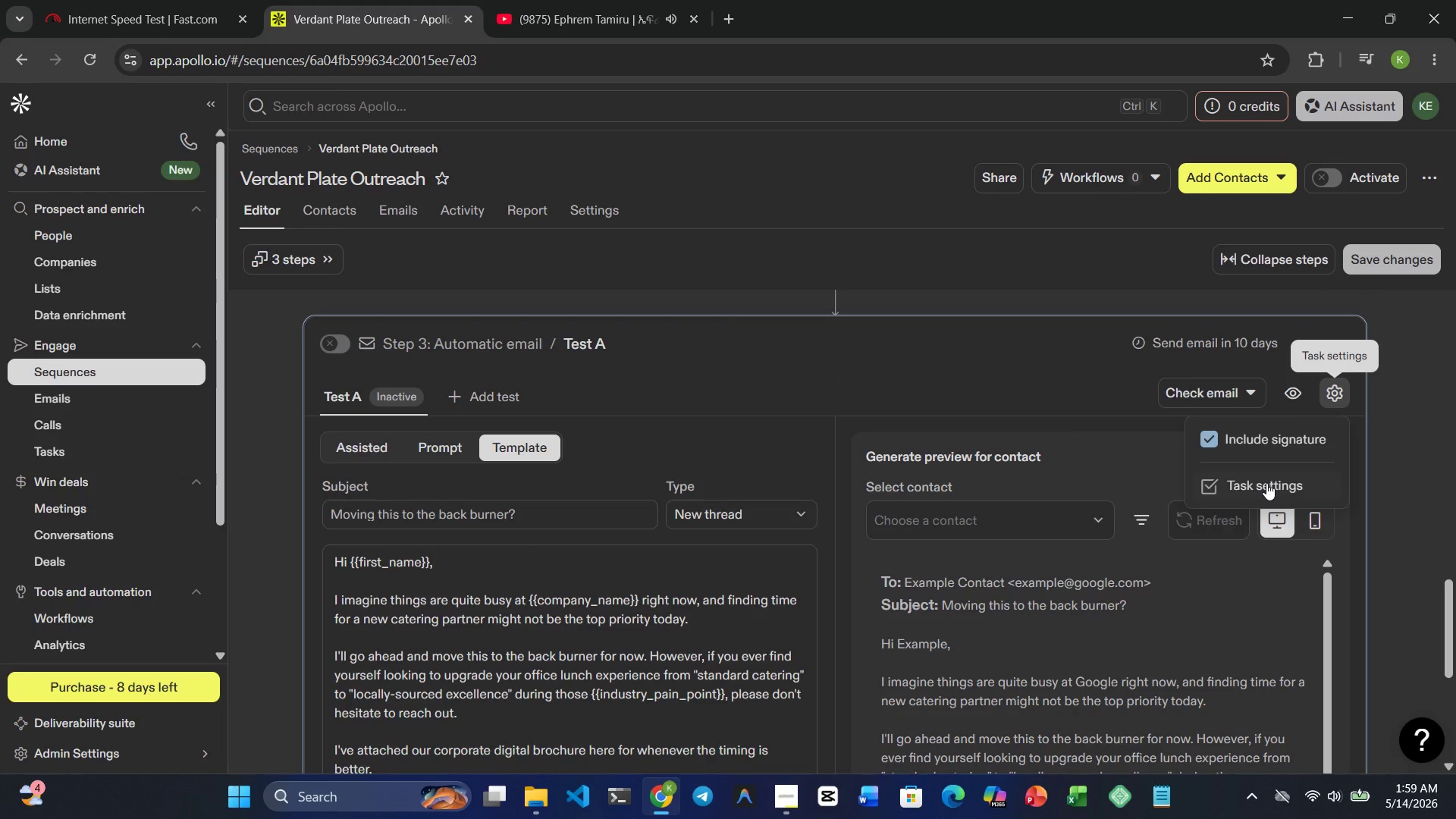 
left_click([1266, 483])
 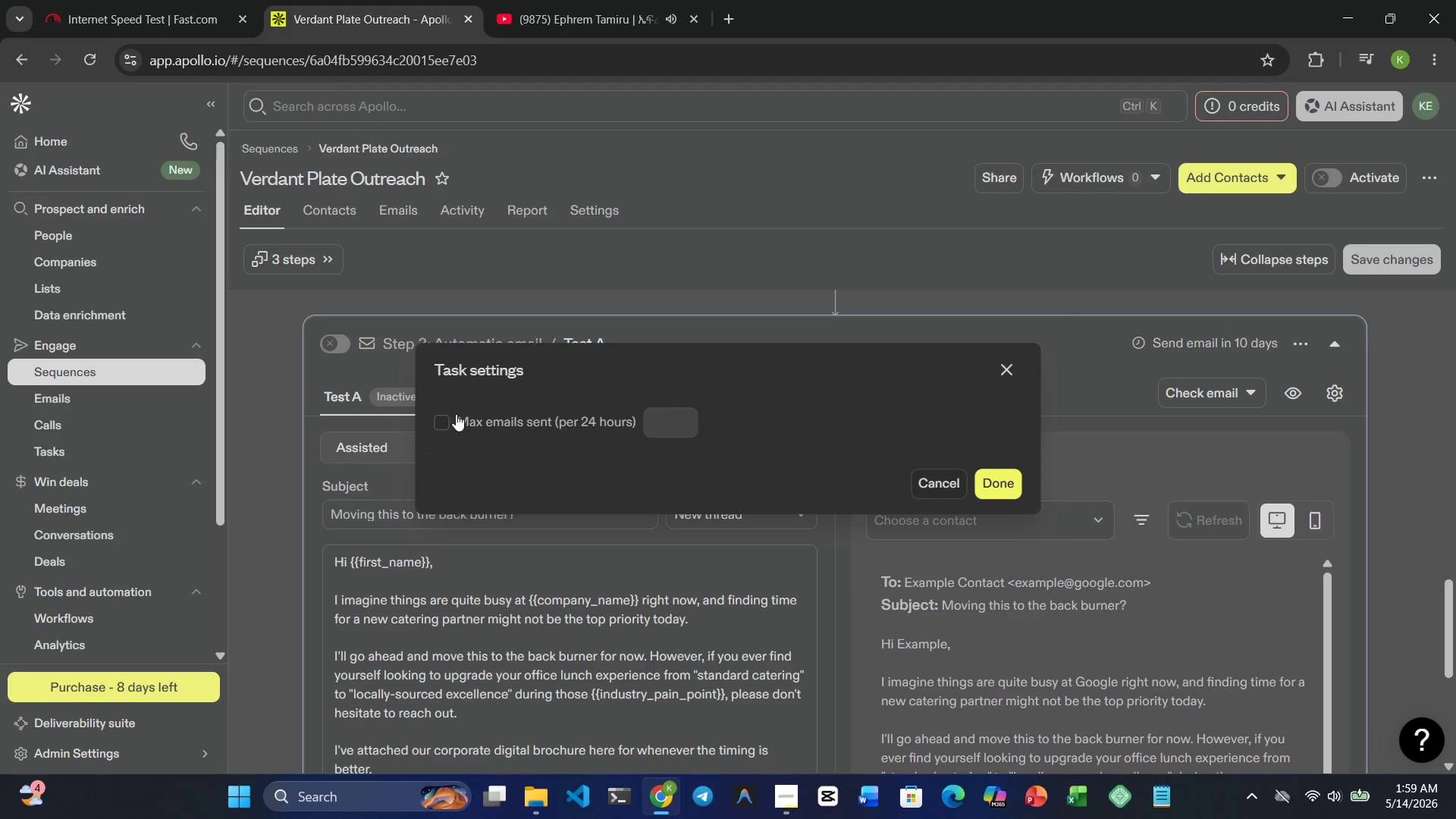 
wait(5.34)
 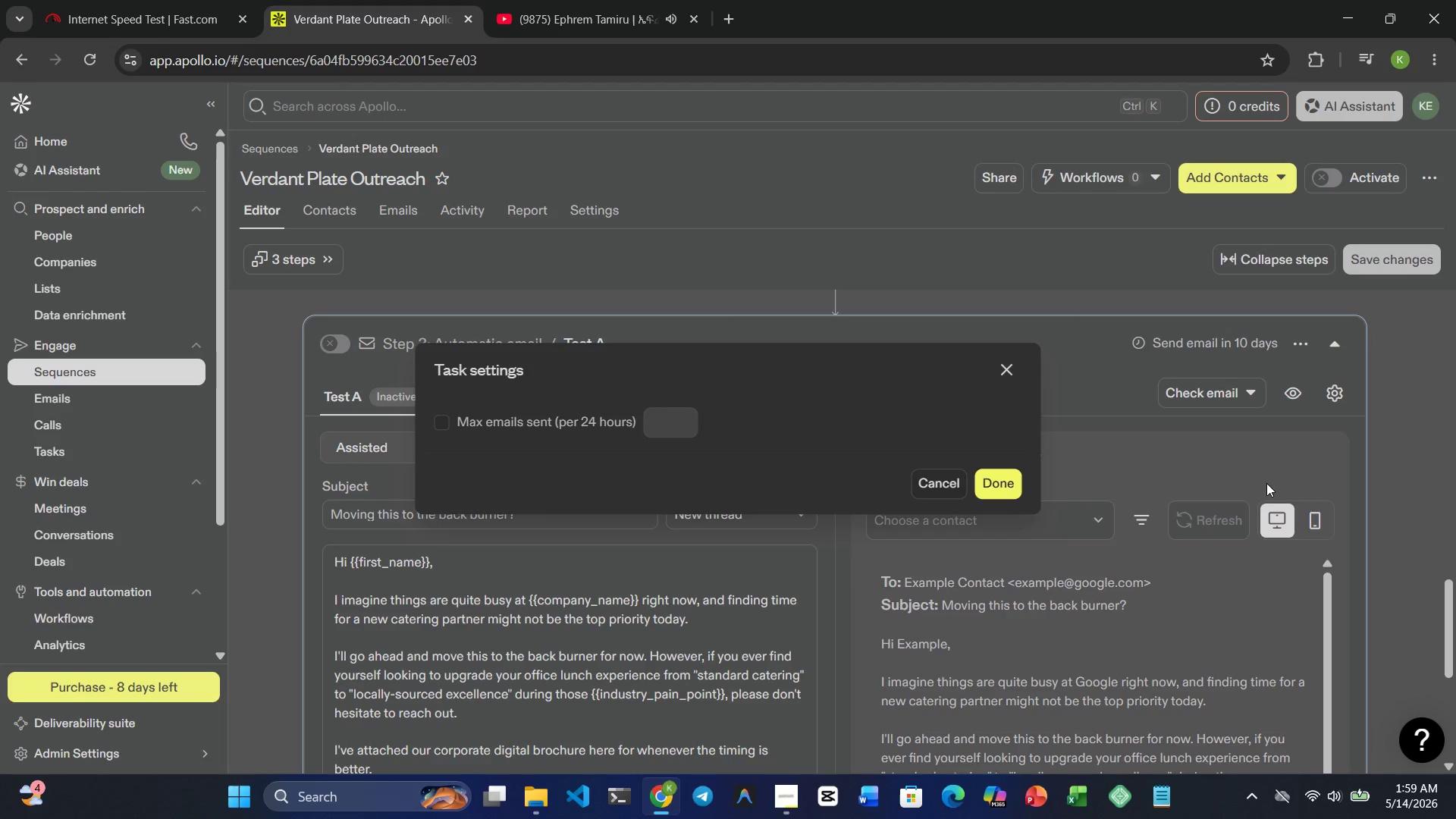 
left_click([689, 424])
 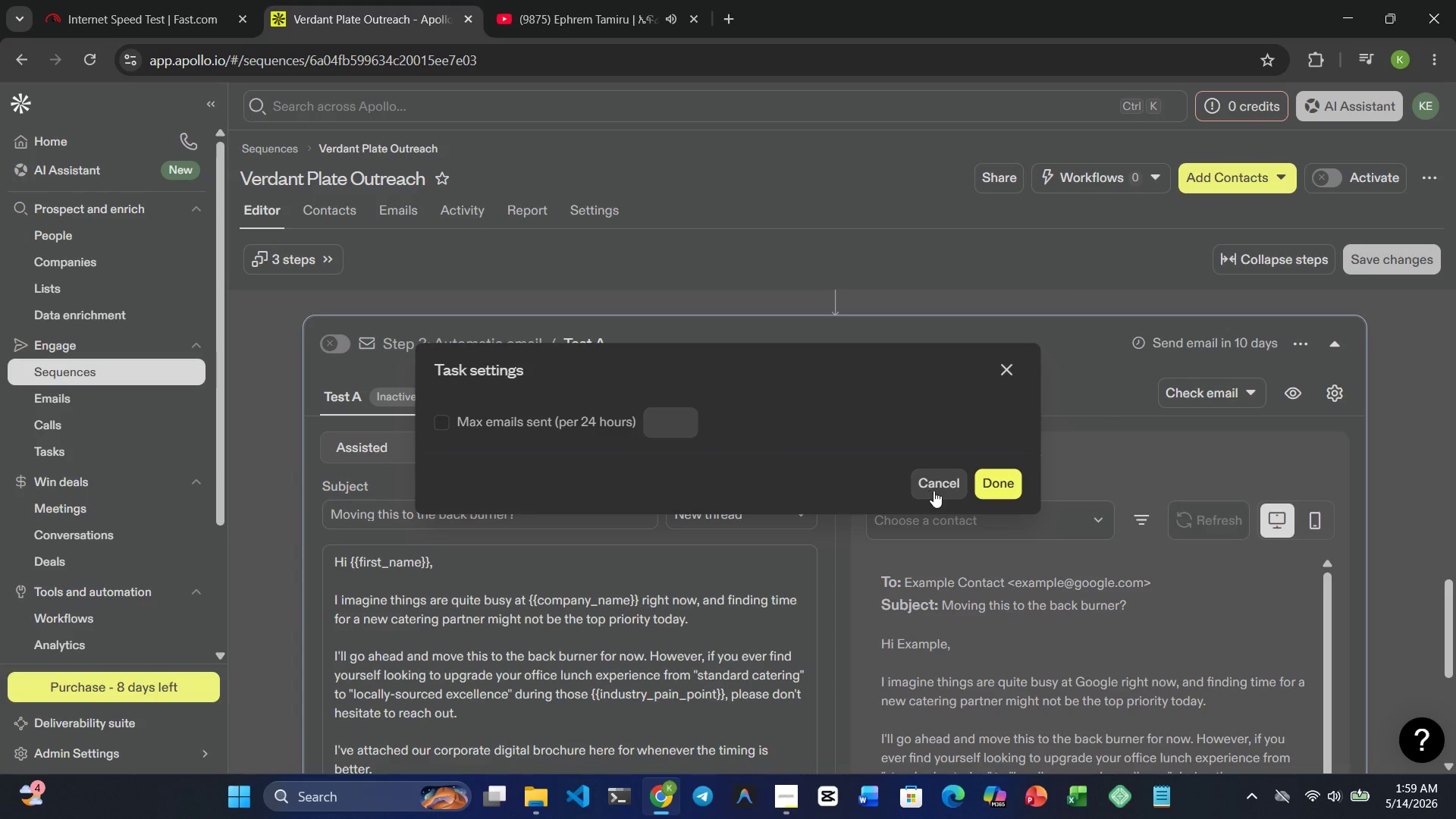 
left_click([941, 491])
 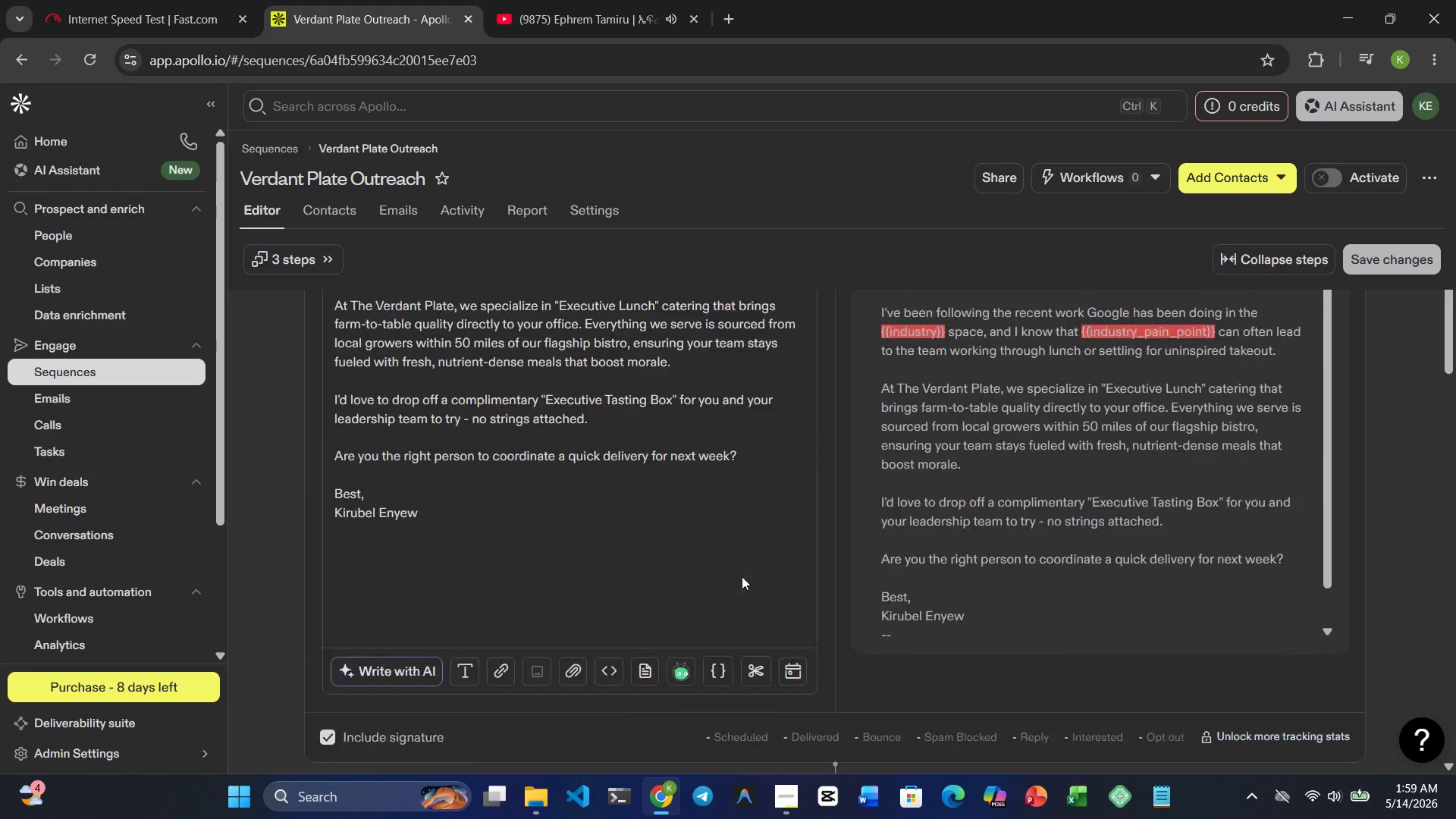 
wait(5.31)
 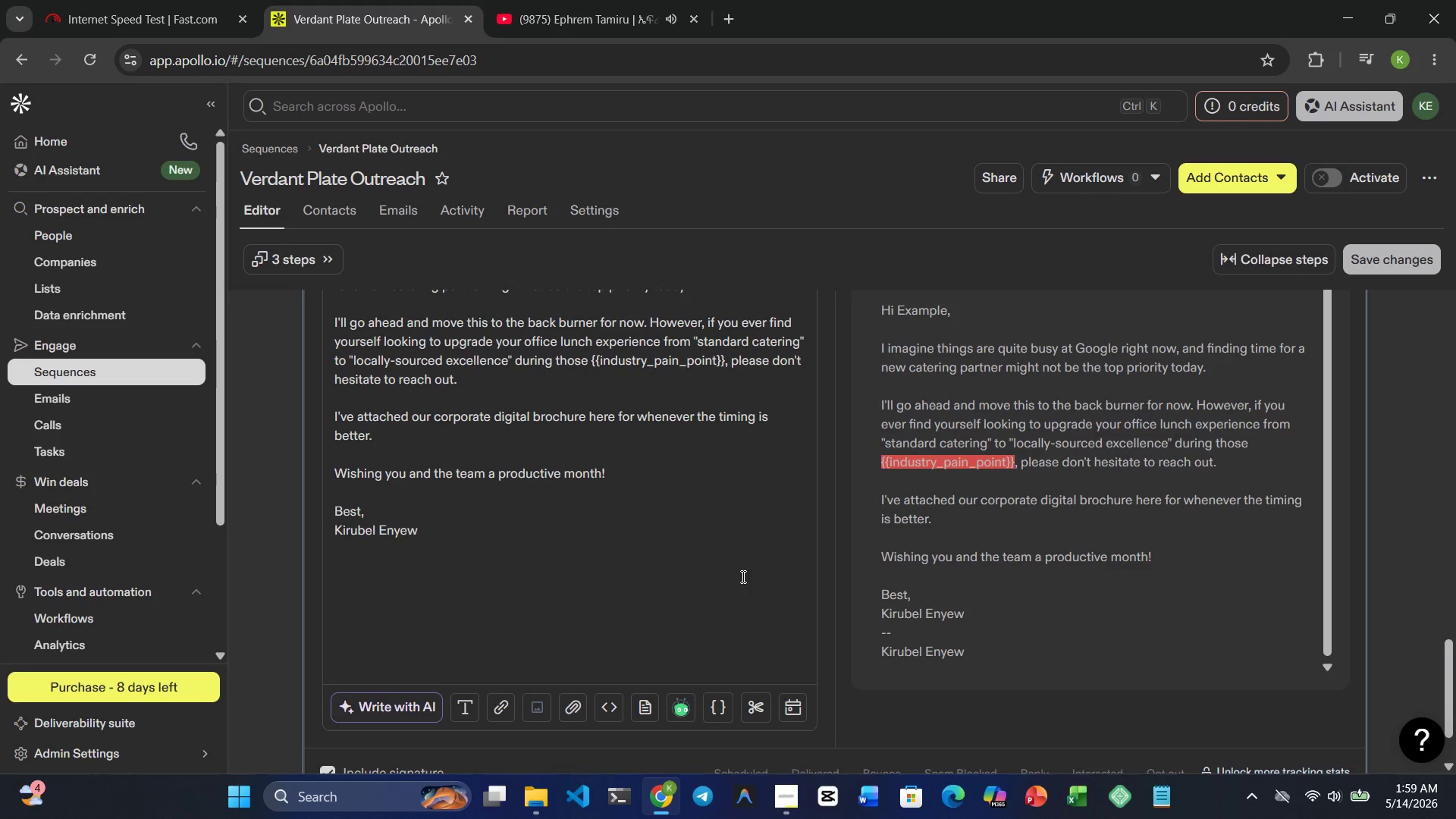 
left_click([346, 392])
 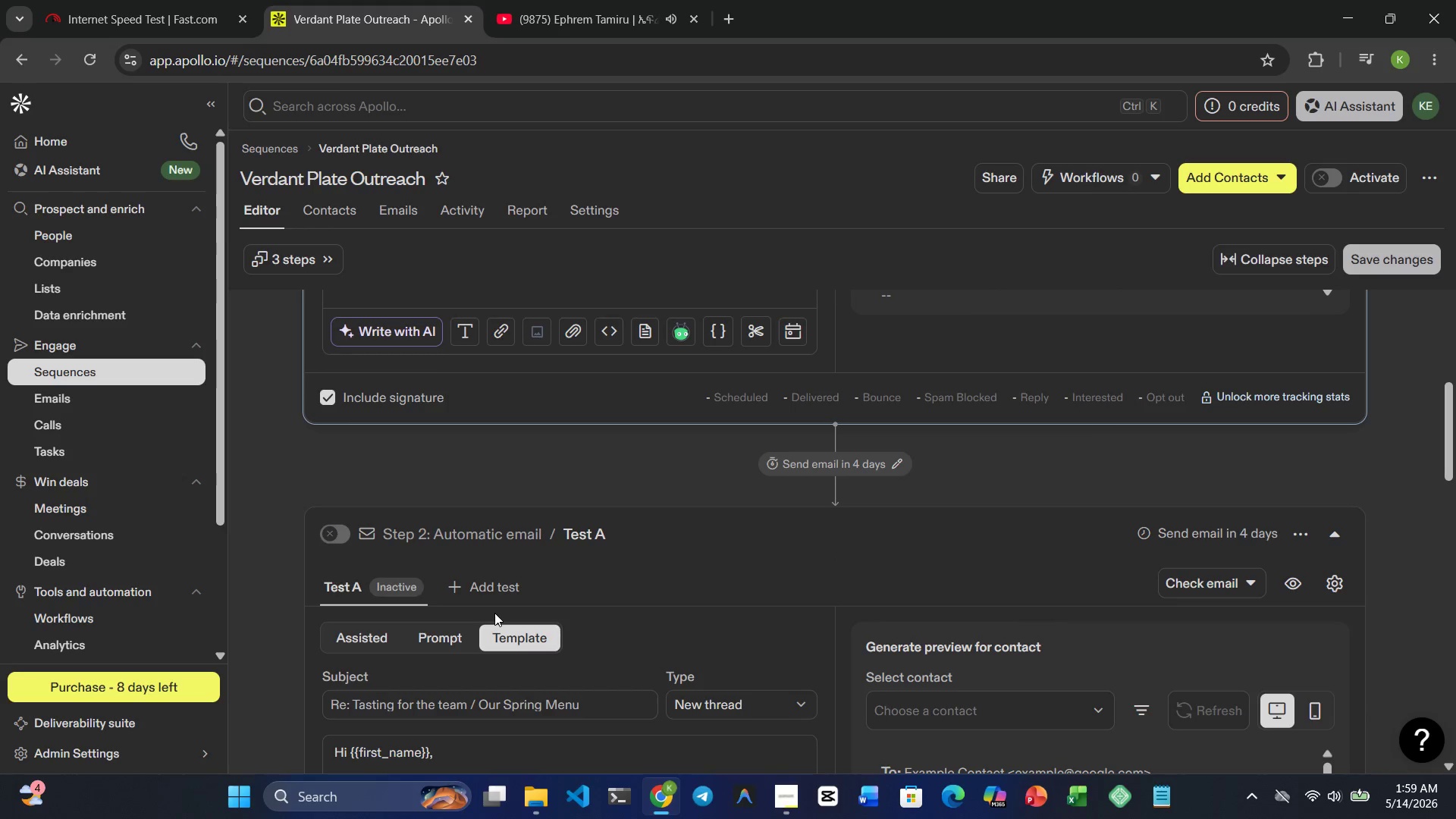 
left_click([337, 533])
 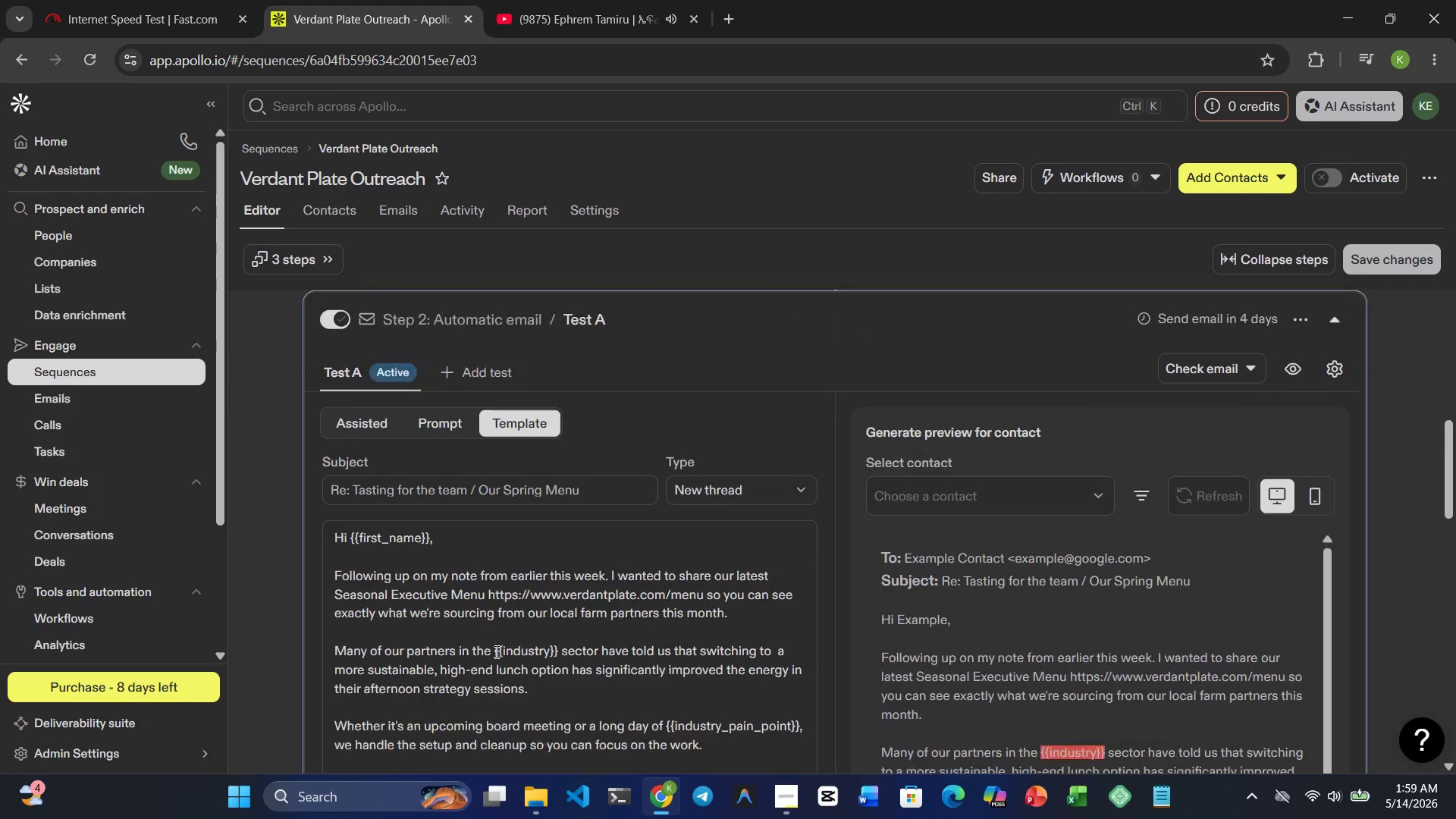 
mouse_move([376, 588])
 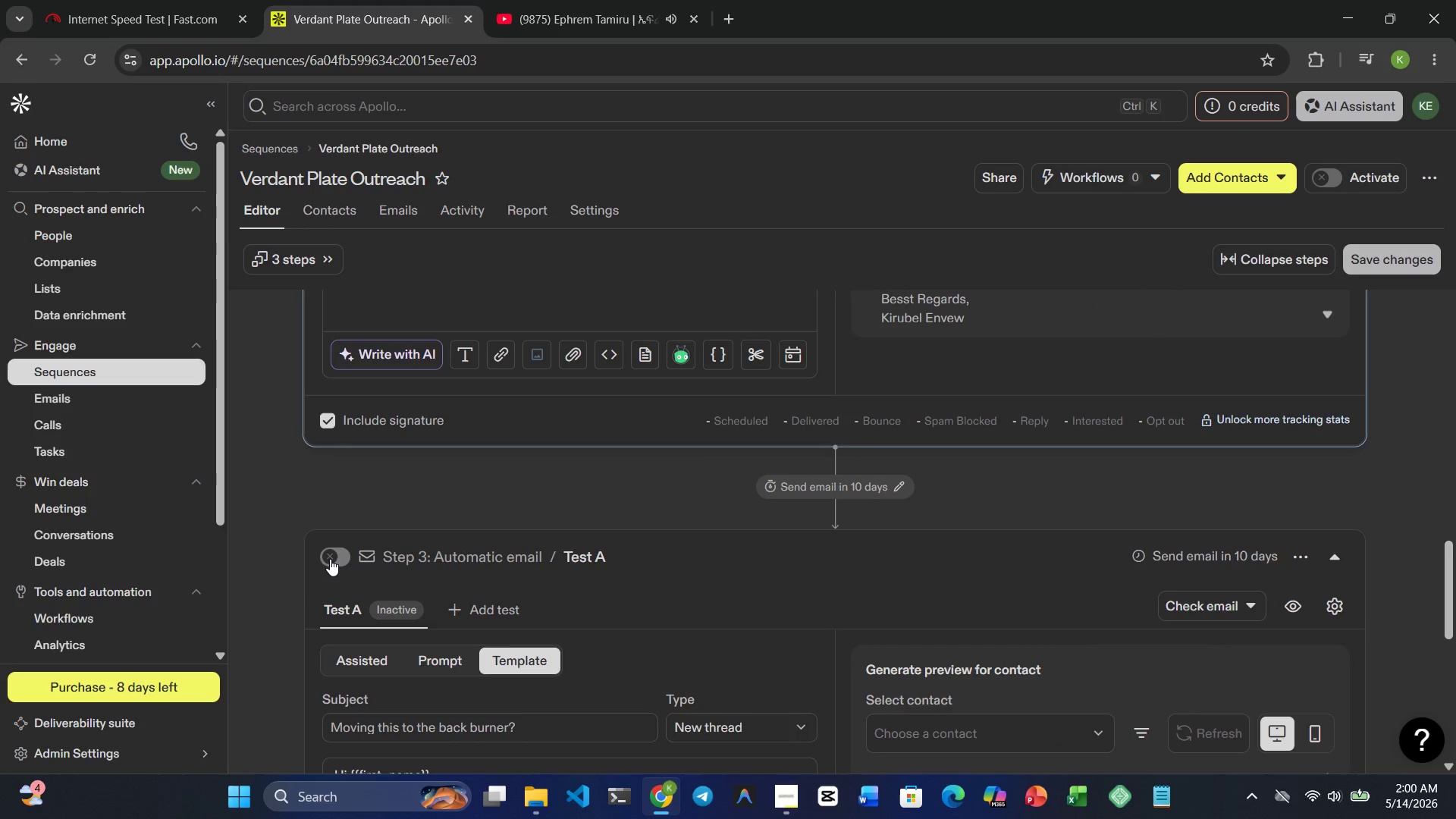 
left_click([330, 559])
 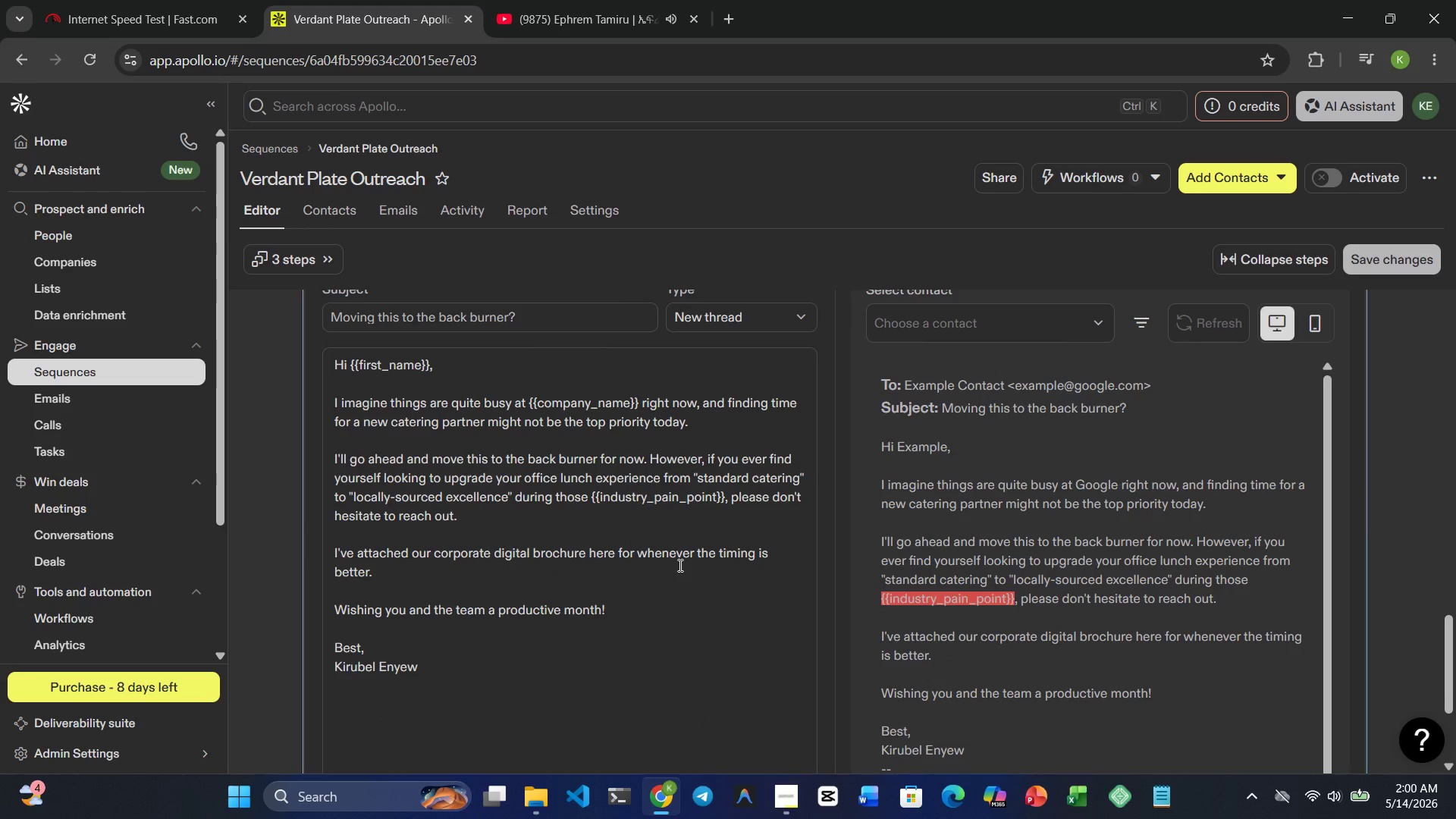 
scroll: coordinate [832, 516], scroll_direction: up, amount: 13.0
 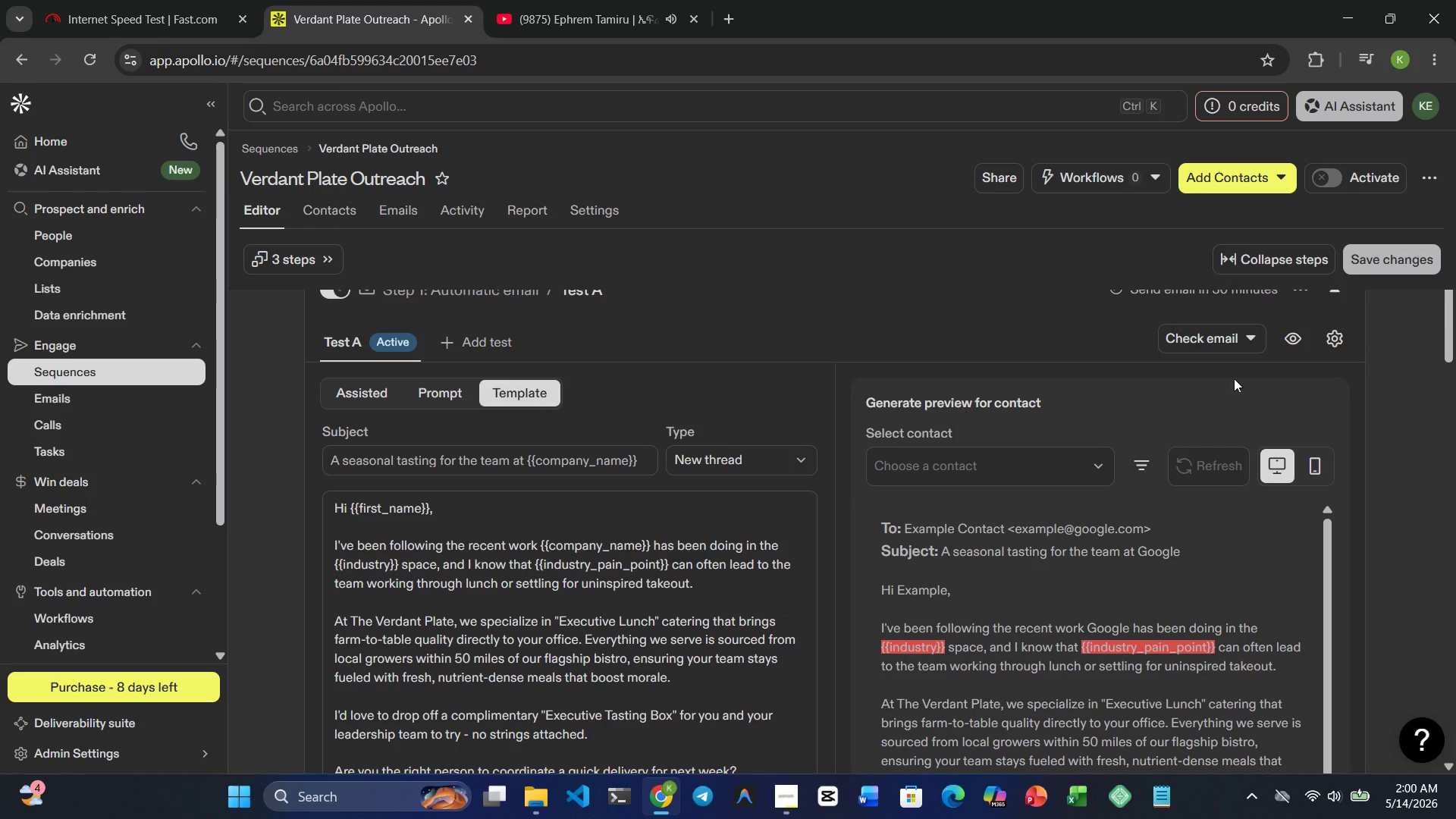 
mouse_move([1340, 352])
 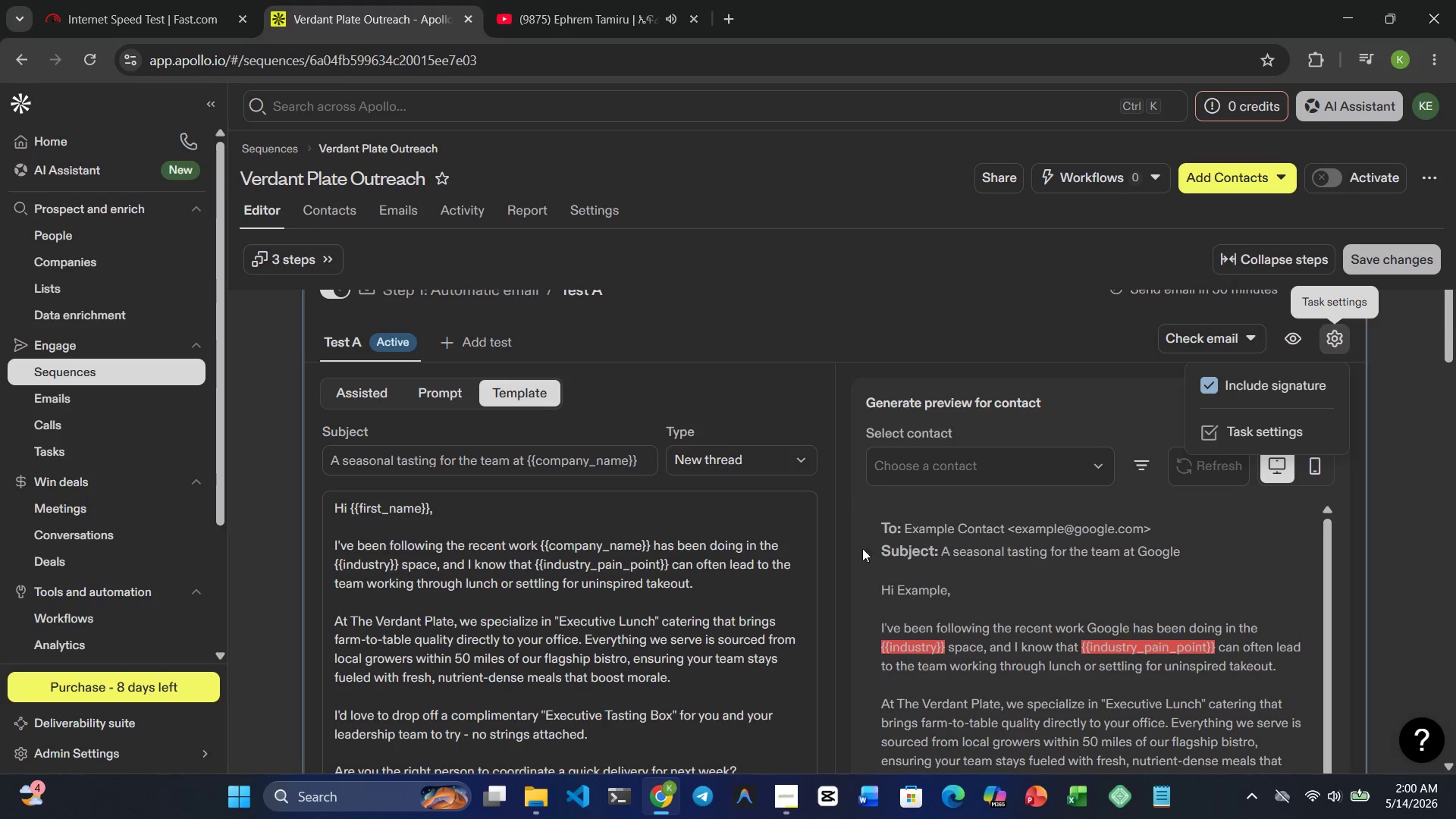 
left_click([850, 546])
 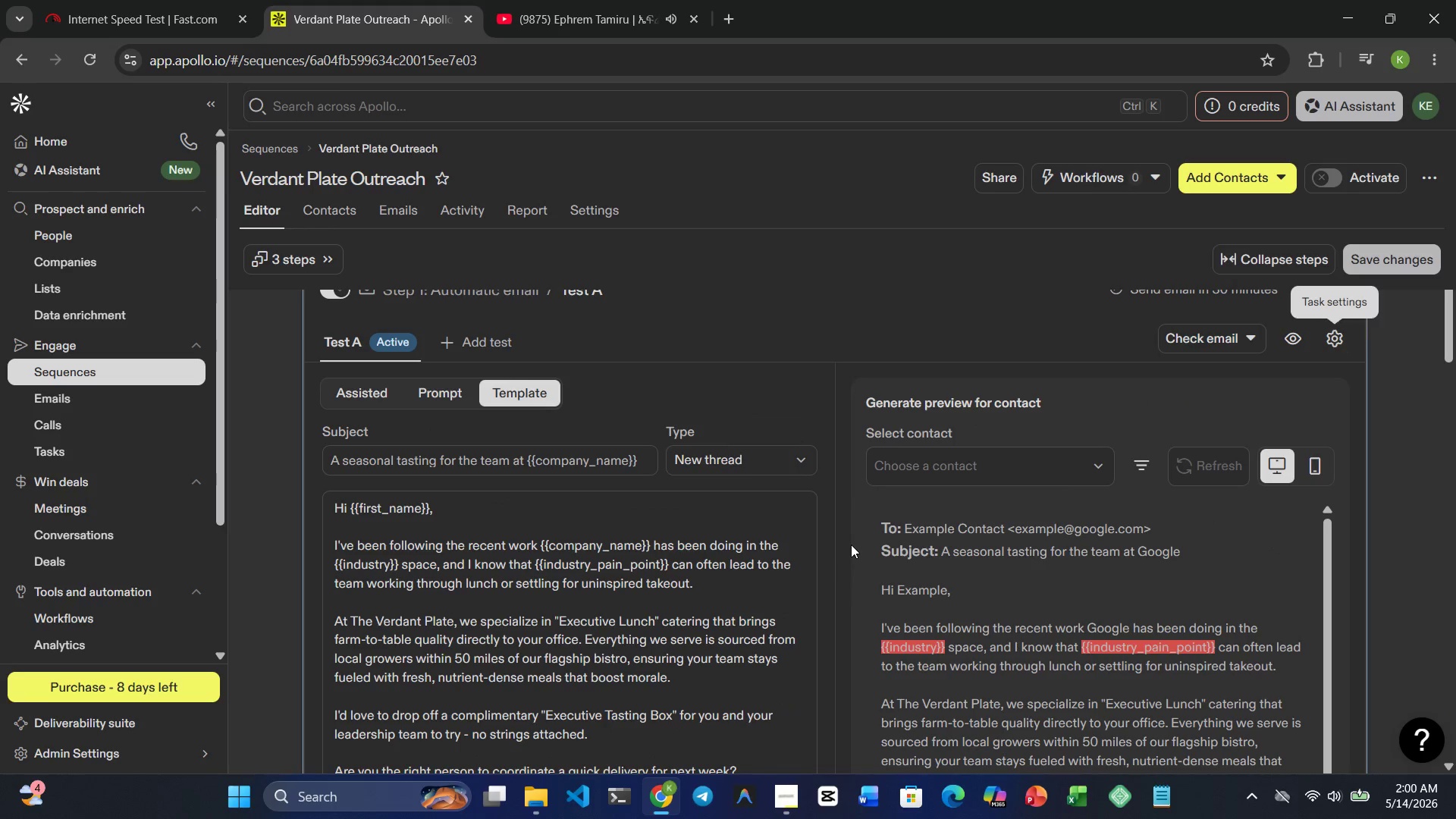 
scroll: coordinate [836, 552], scroll_direction: down, amount: 32.0
 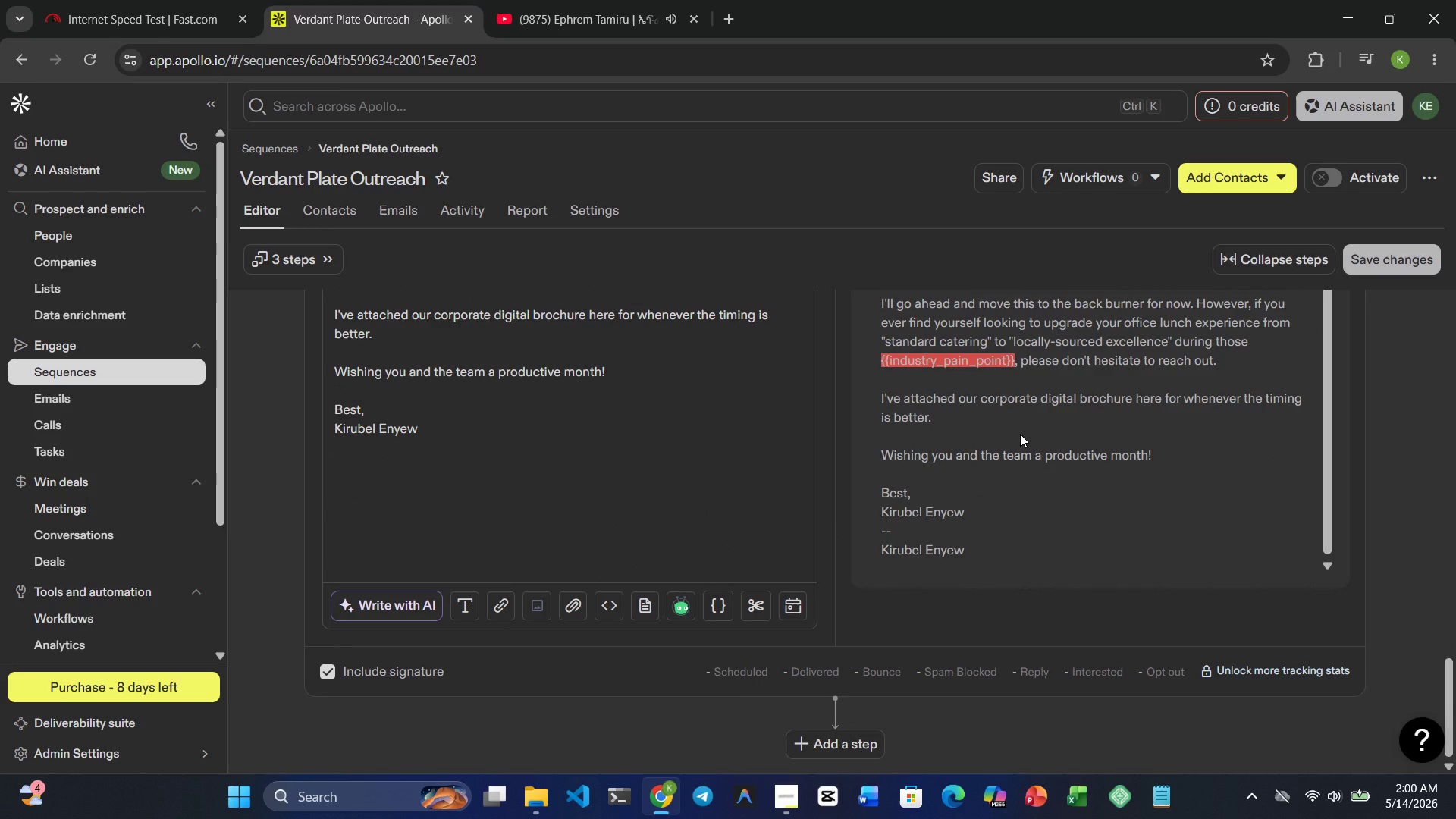 
wait(14.57)
 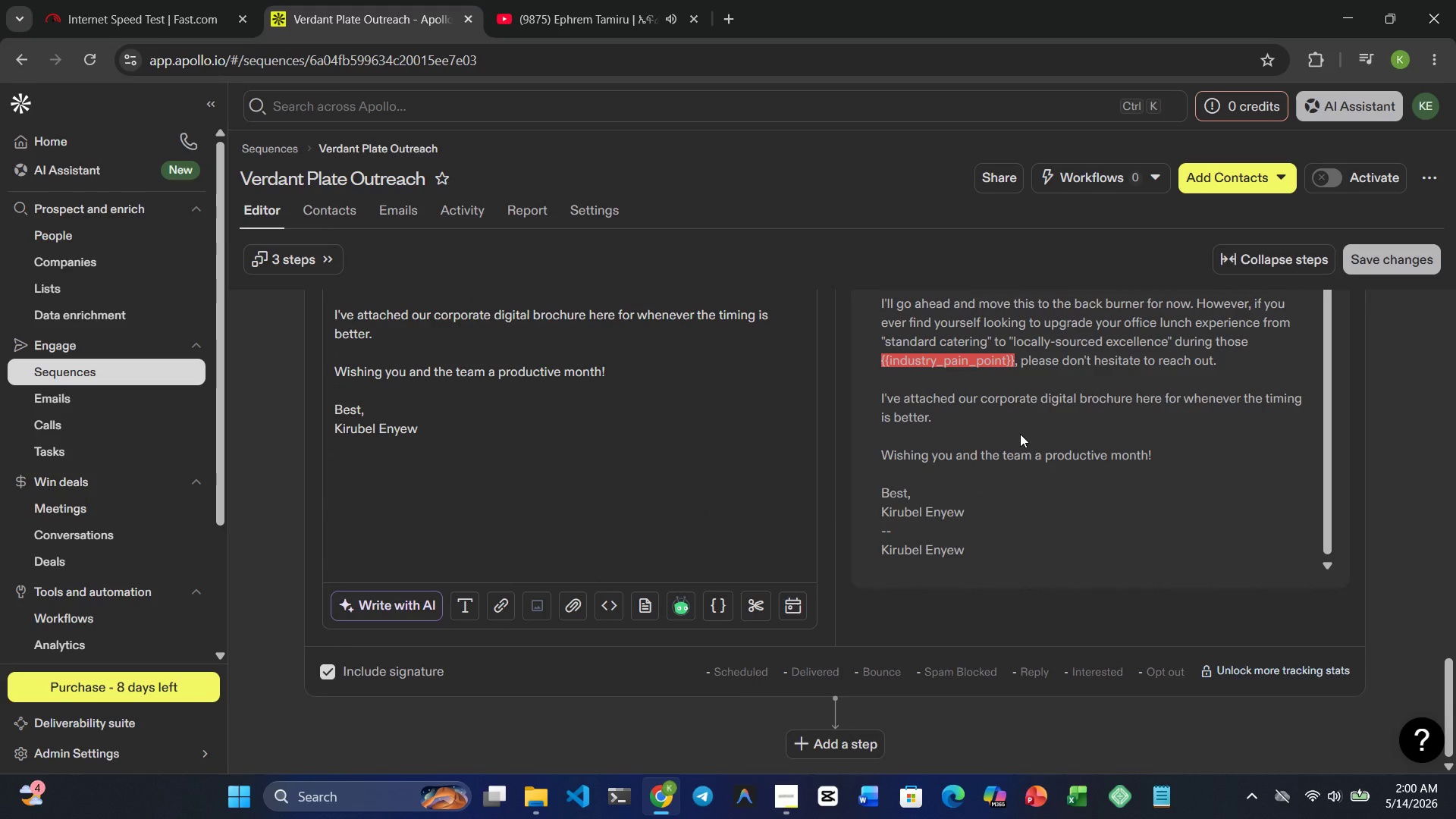 
scroll: coordinate [1020, 434], scroll_direction: none, amount: 0.0
 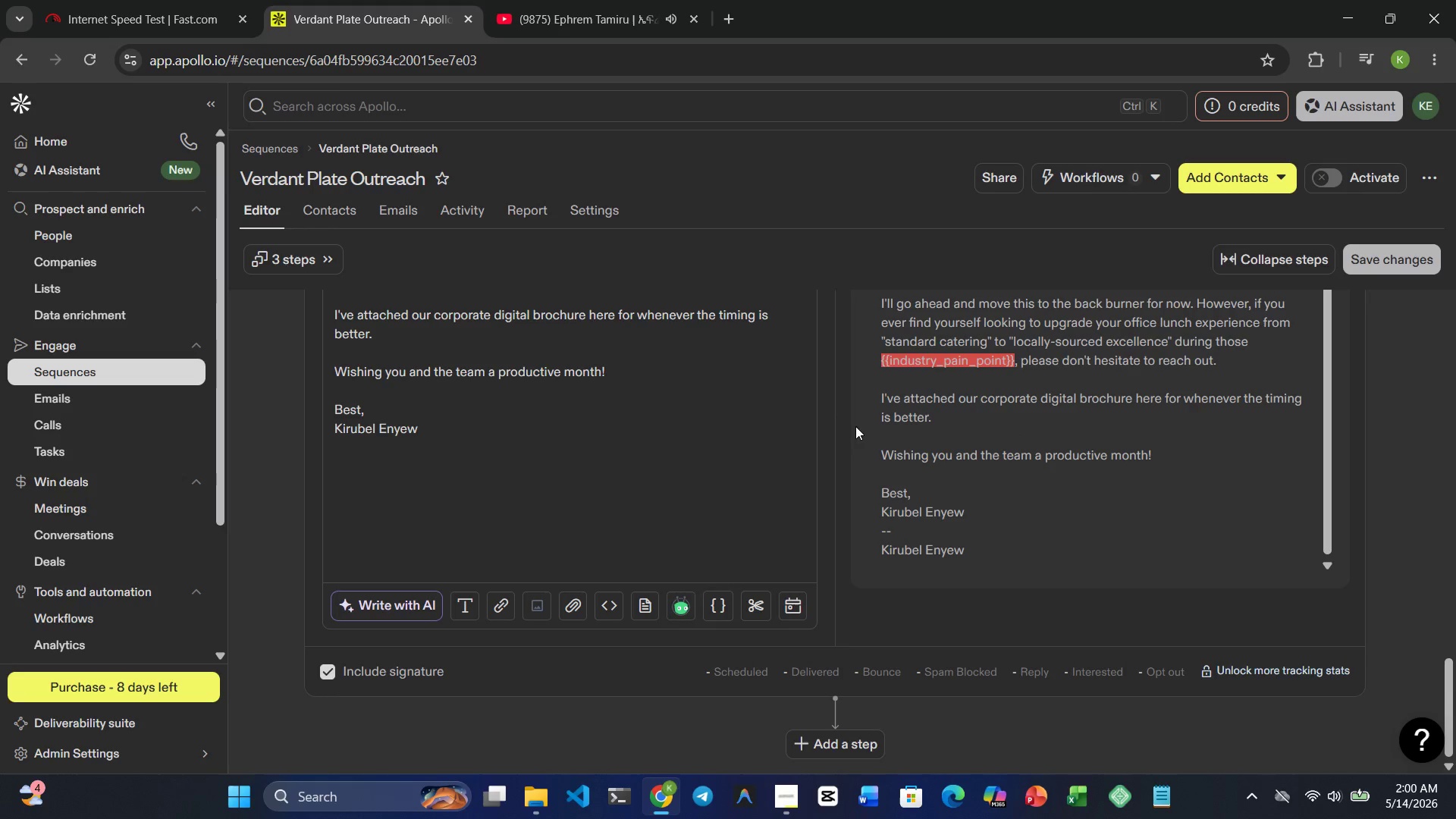 
scroll: coordinate [836, 416], scroll_direction: up, amount: 3.0
 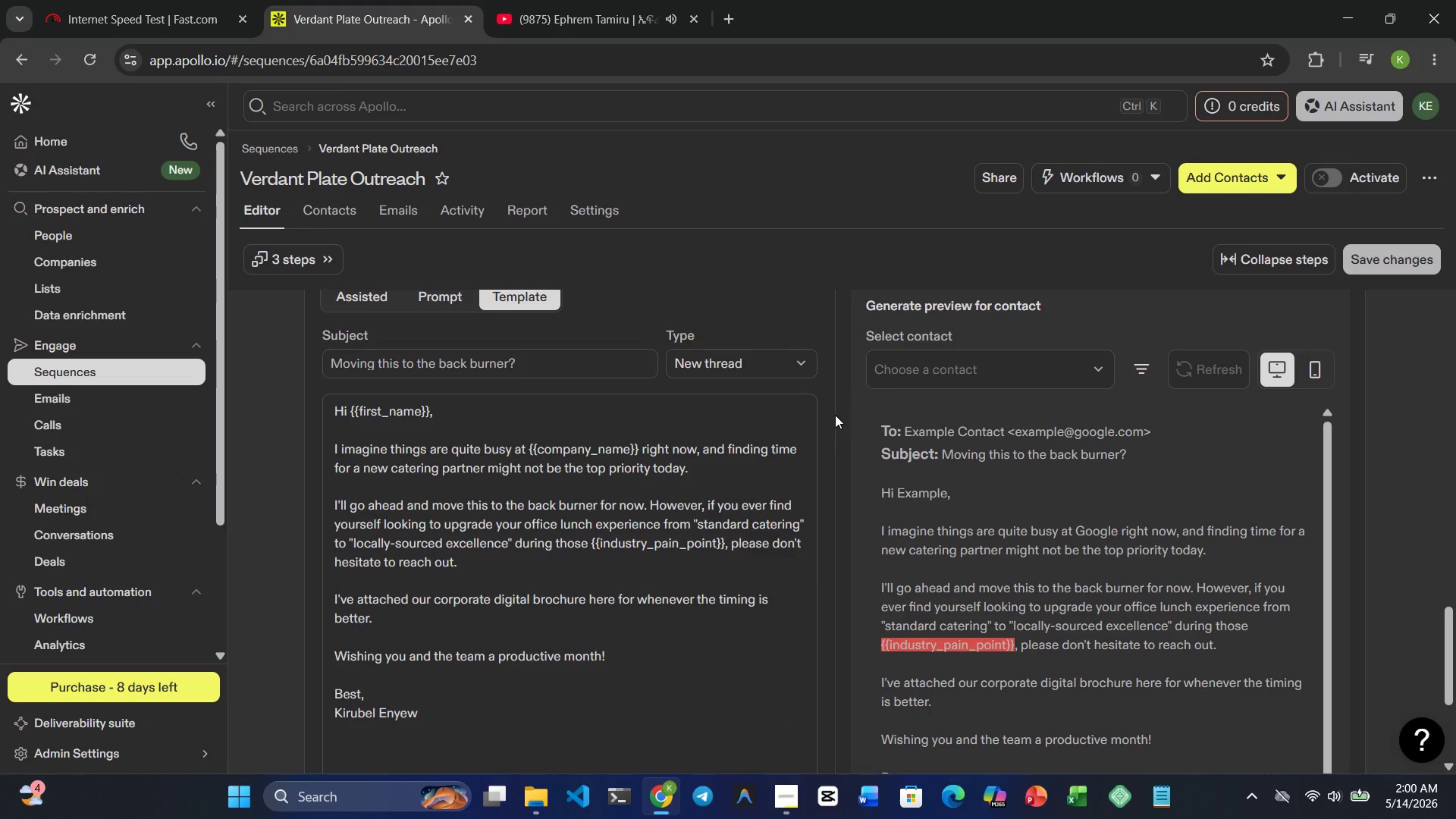 
scroll: coordinate [836, 416], scroll_direction: down, amount: 5.0
 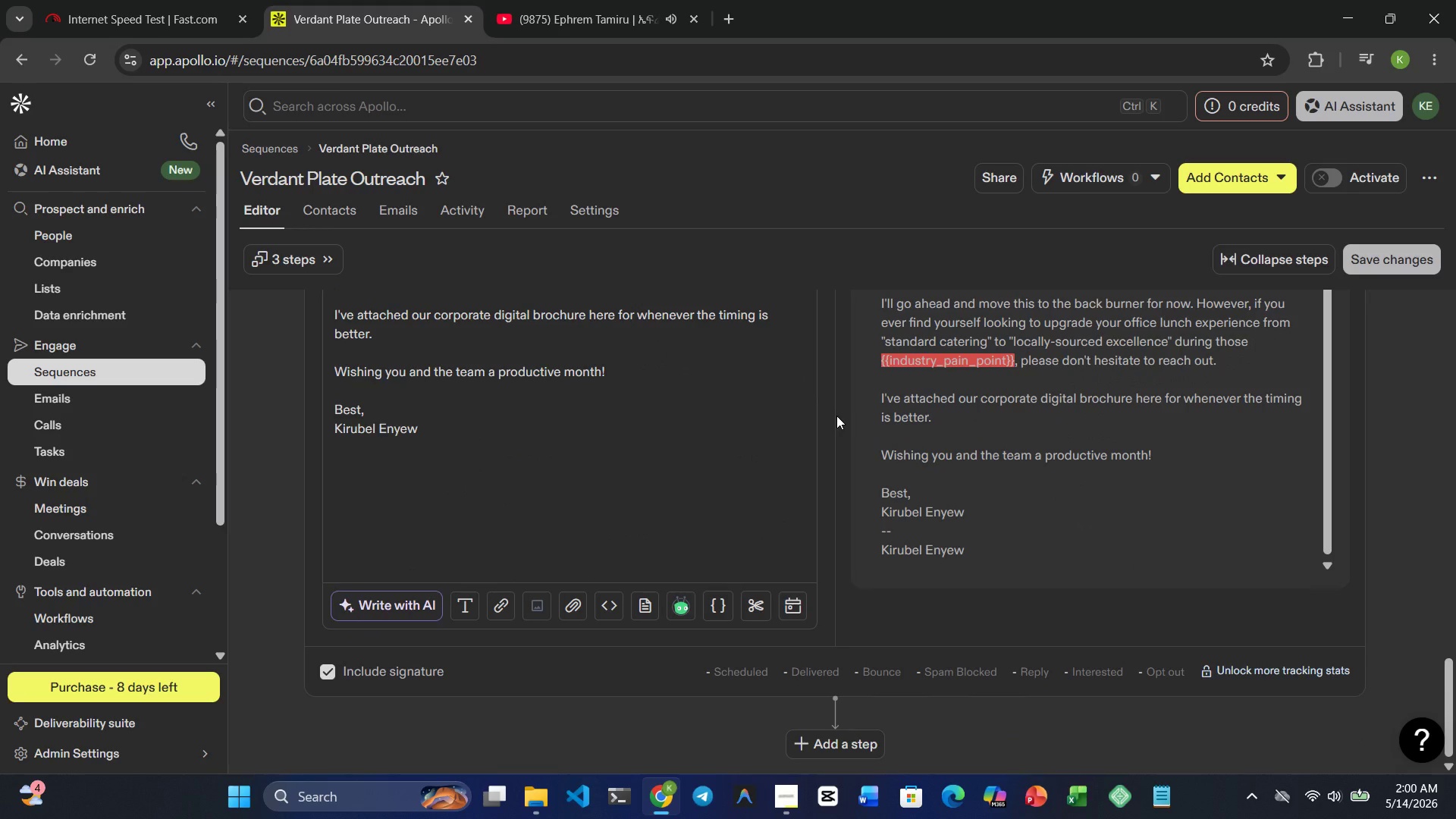 
scroll: coordinate [830, 424], scroll_direction: up, amount: 3.0
 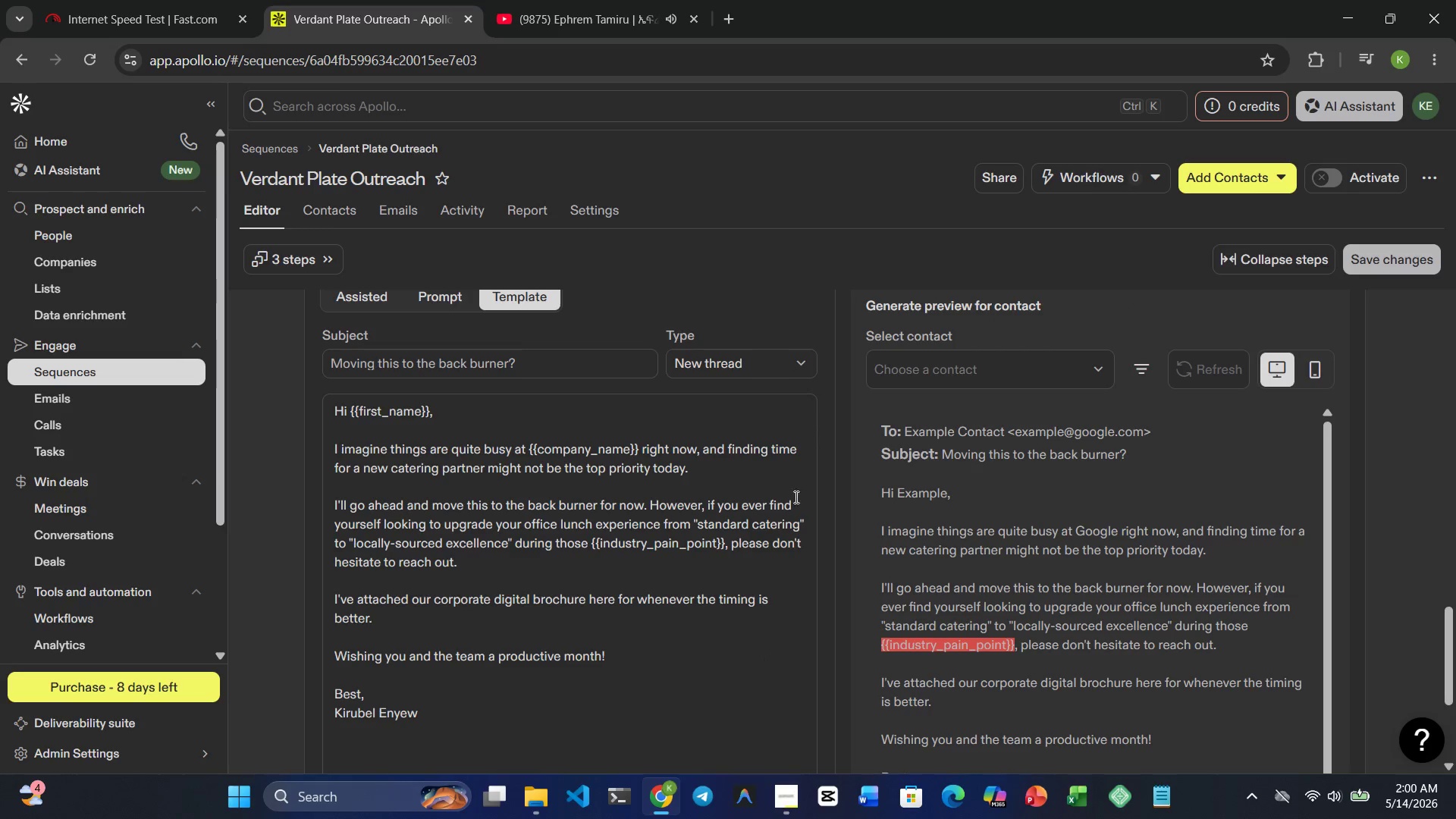 
scroll: coordinate [802, 475], scroll_direction: down, amount: 11.0
 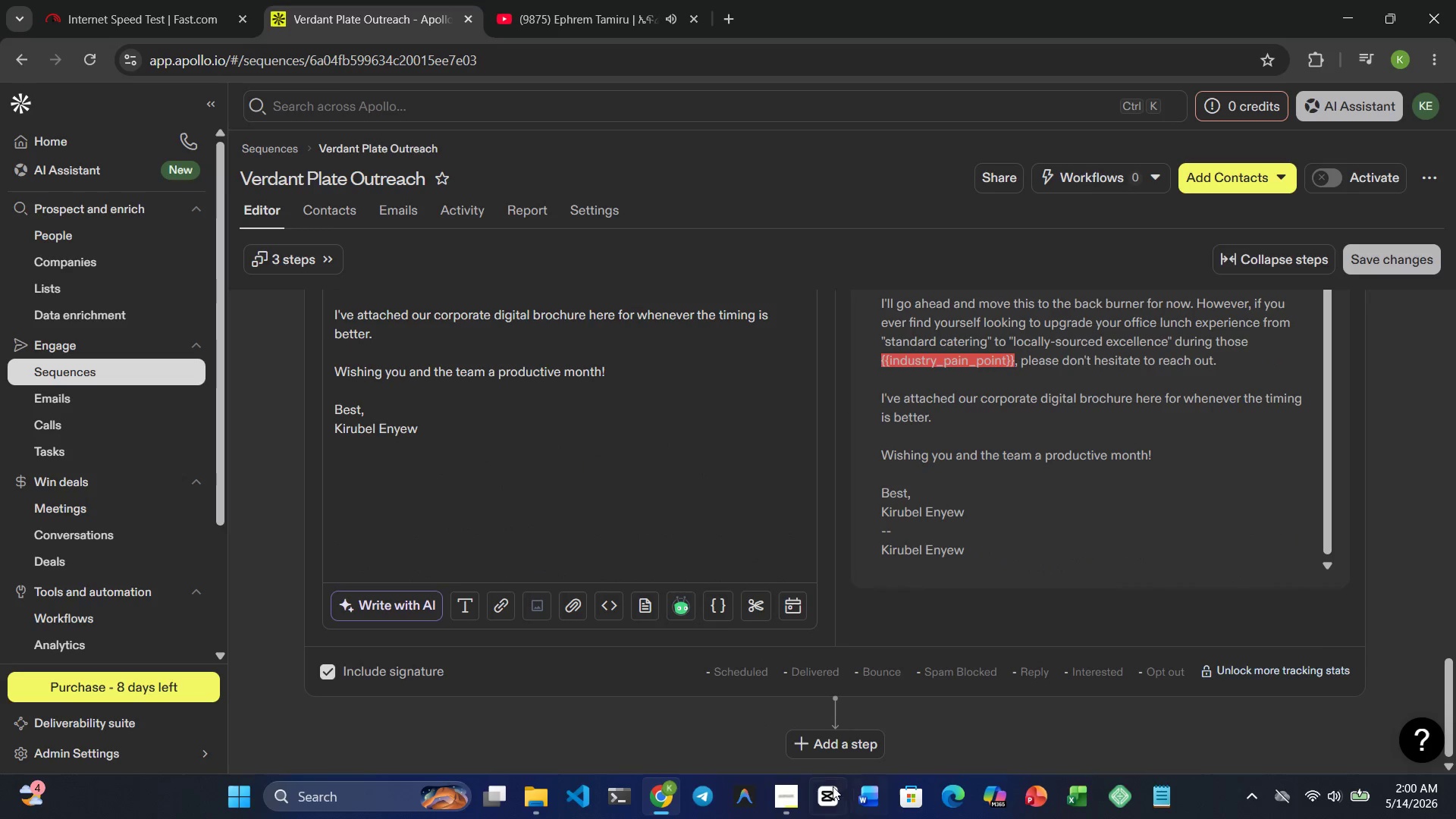 
left_click([791, 803])